 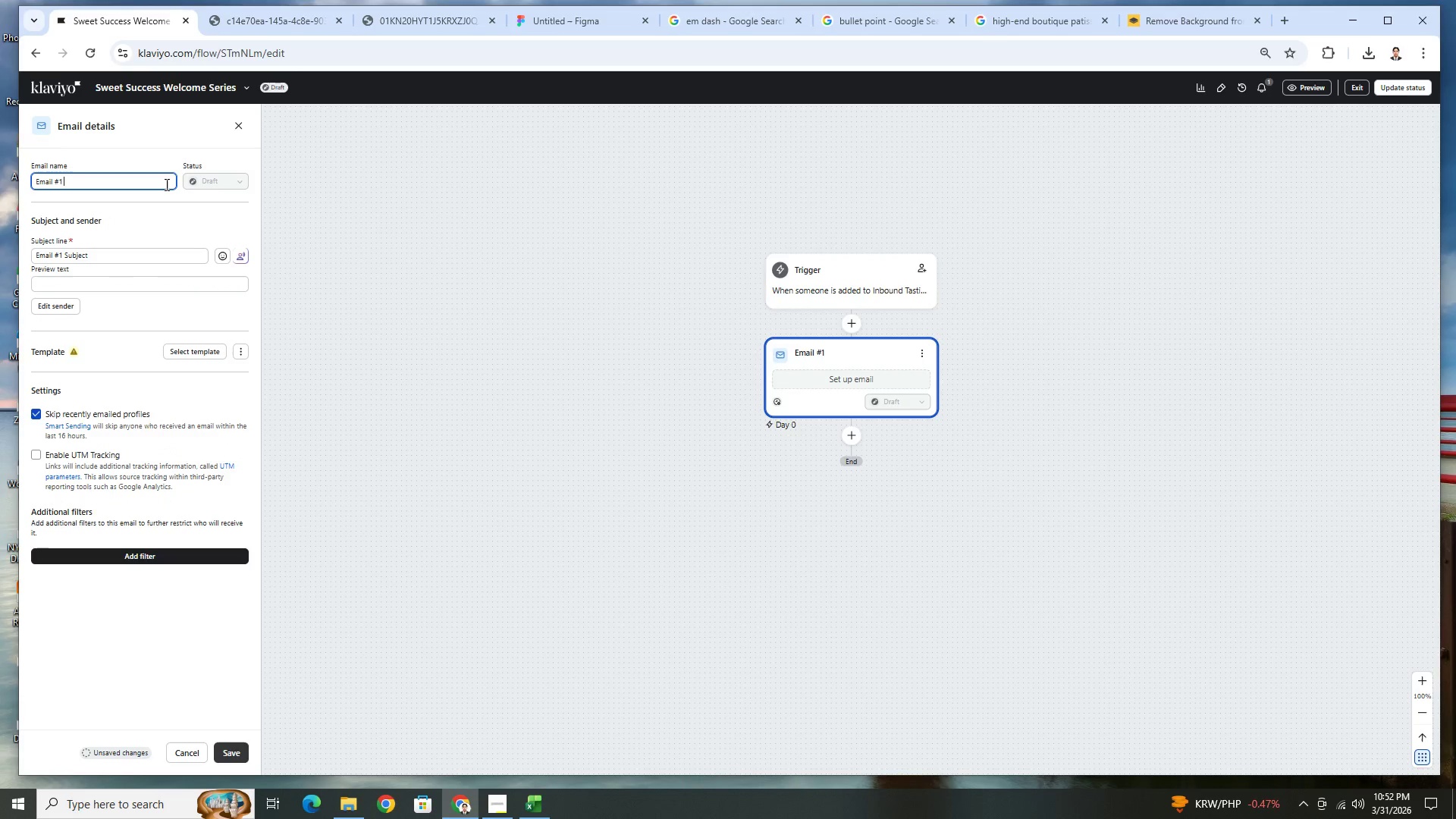 
key(Control+V)
 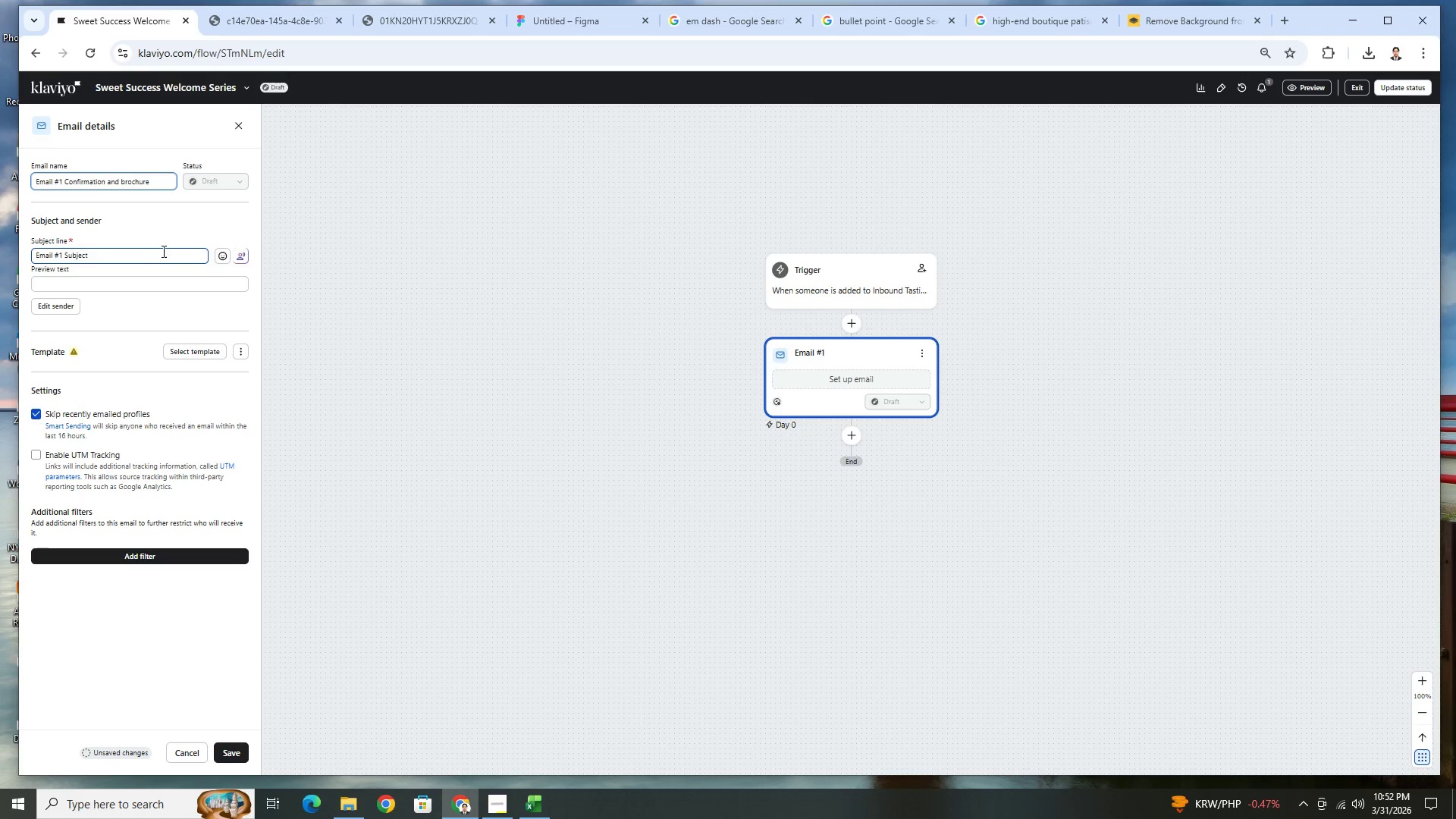 
left_click([165, 255])
 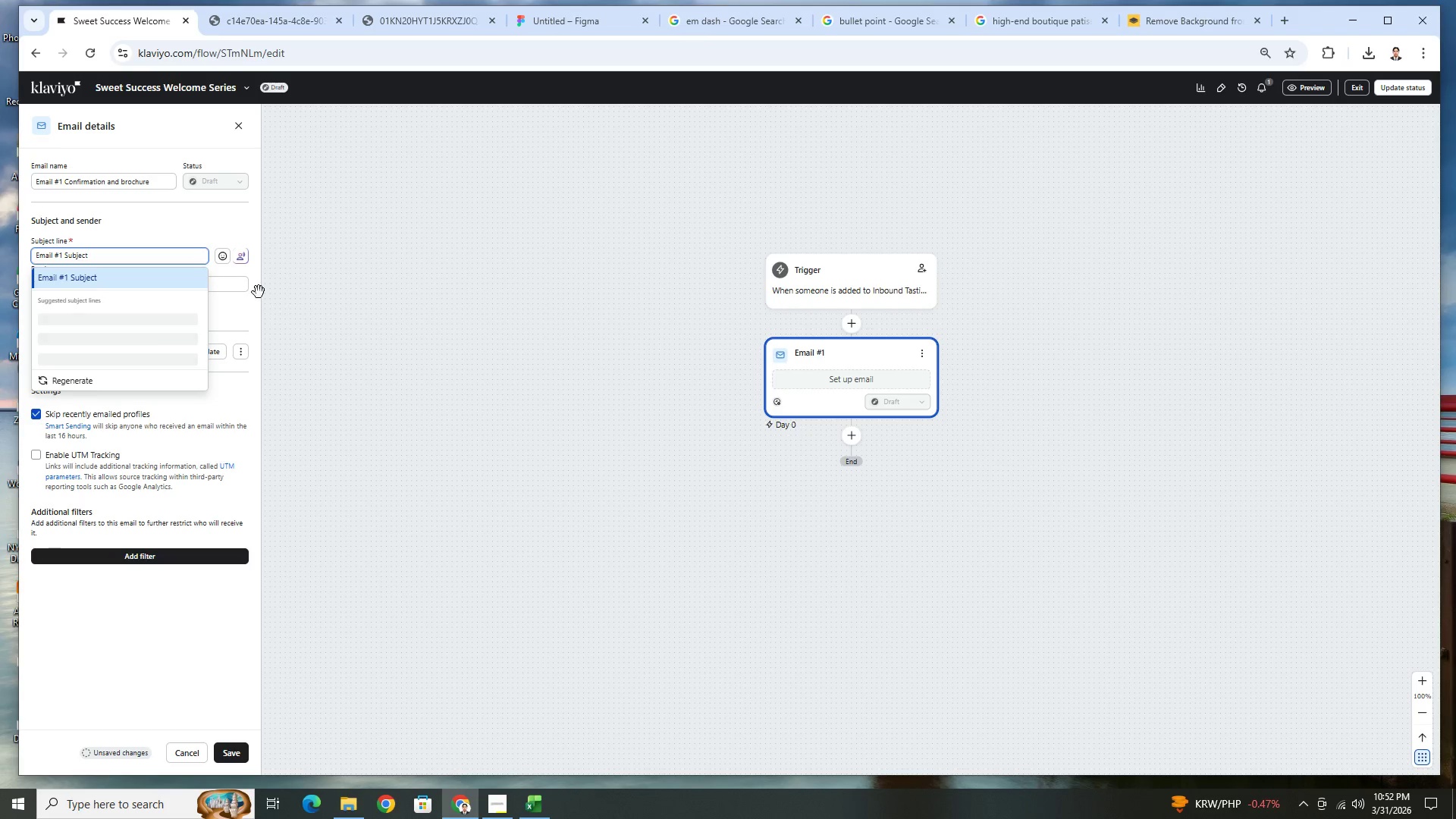 
left_click([201, 211])
 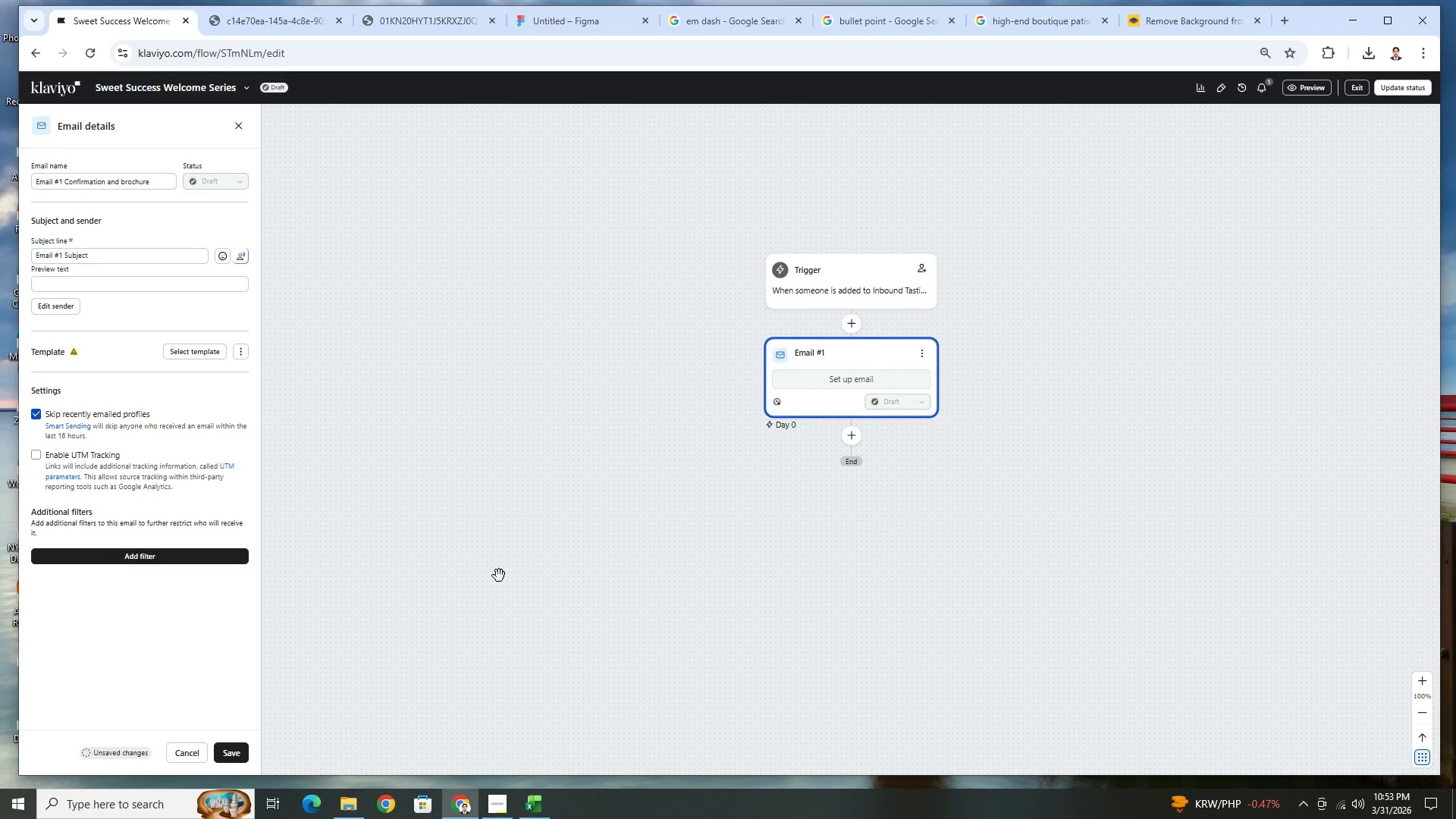 
wait(21.41)
 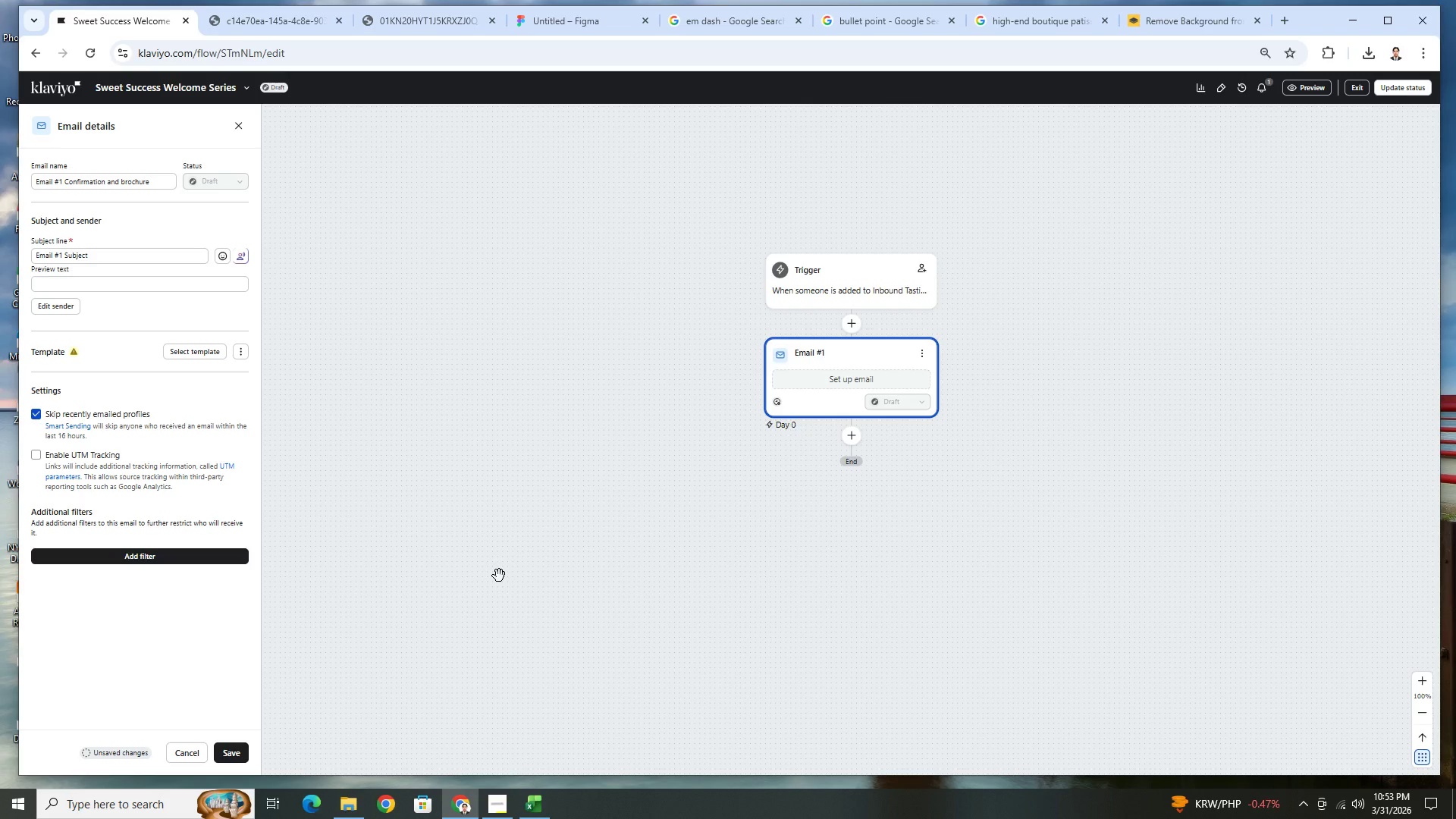 
left_click([231, 749])
 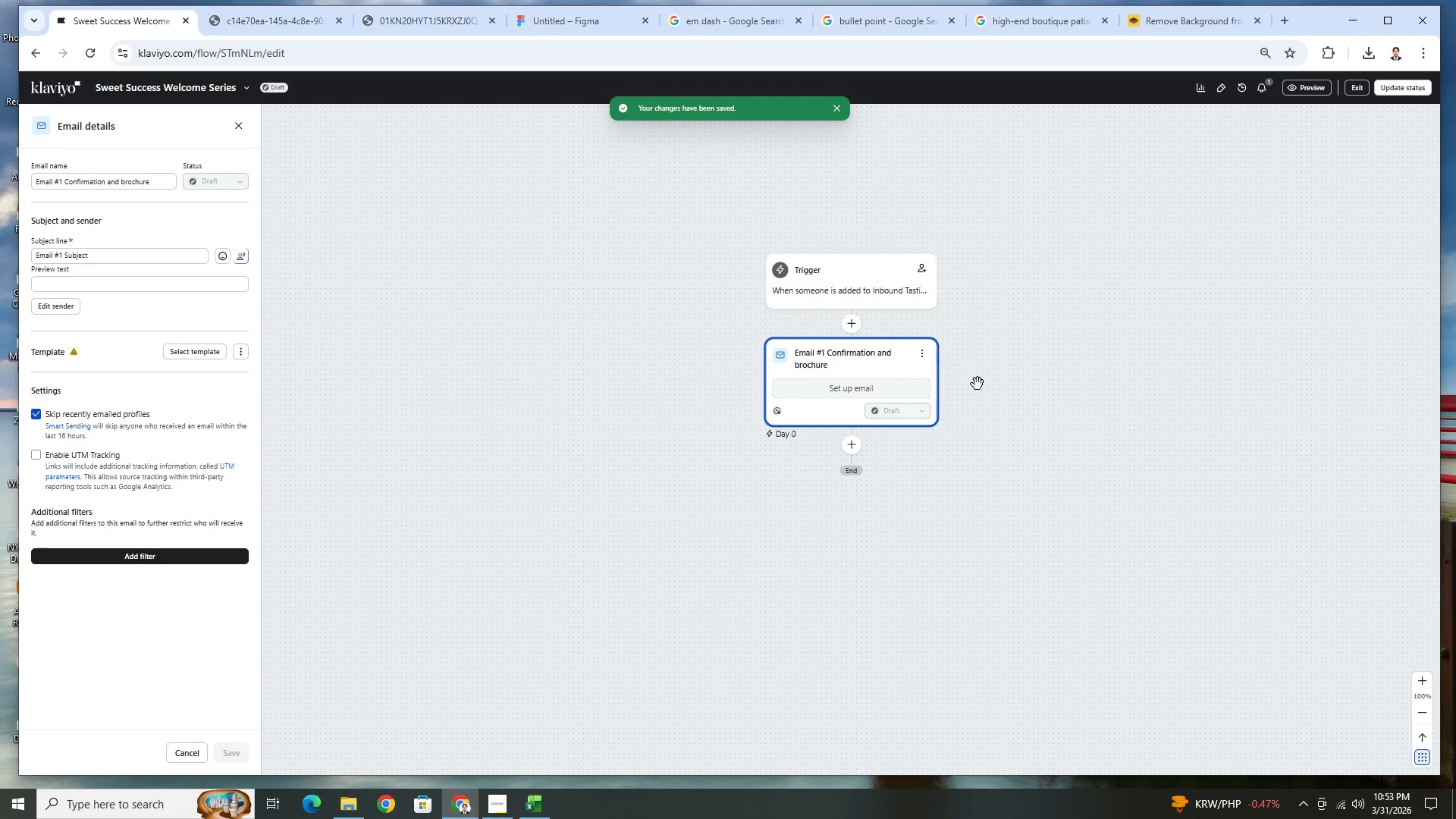 
left_click([925, 355])
 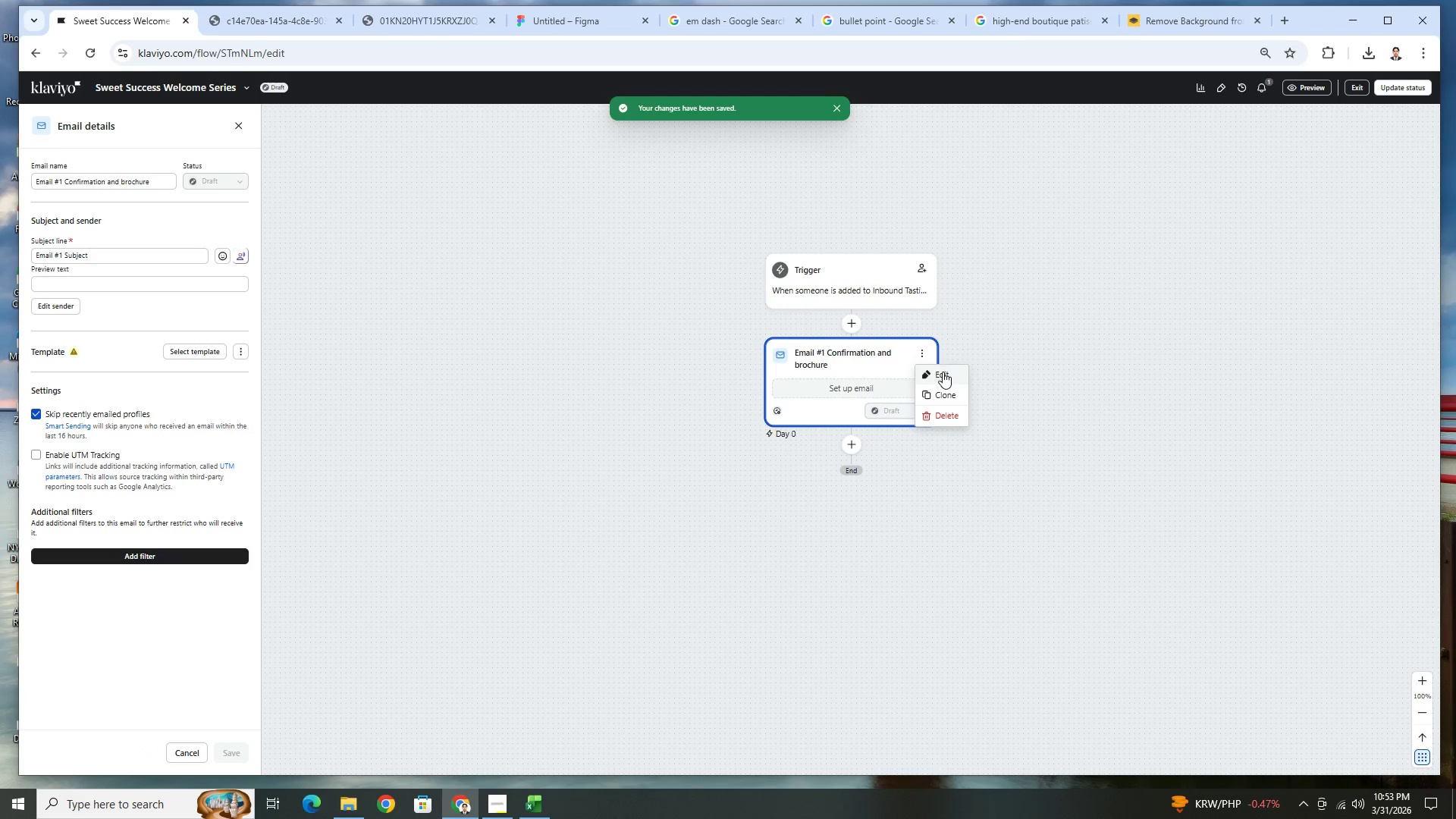 
left_click([944, 373])
 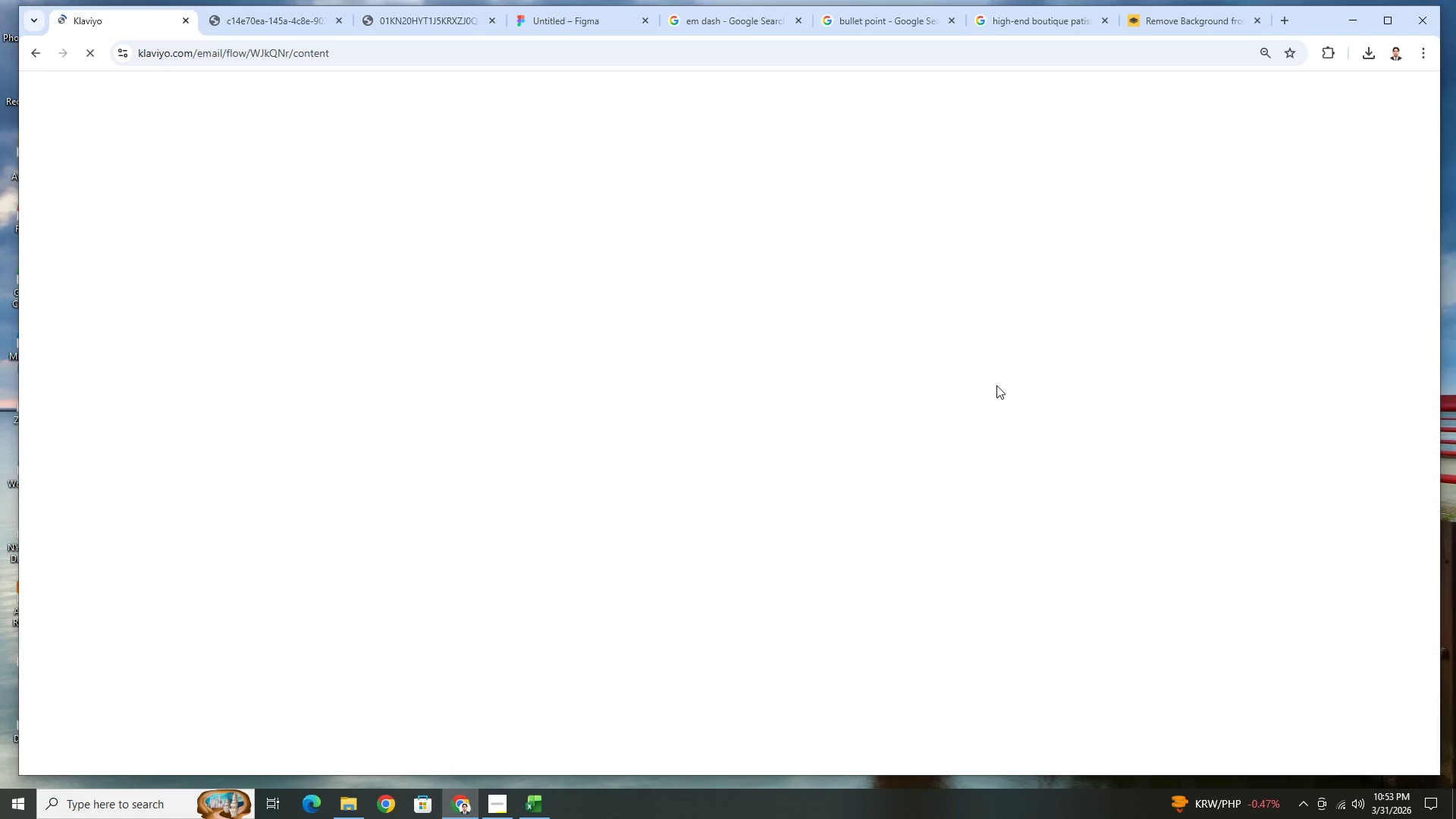 
wait(7.05)
 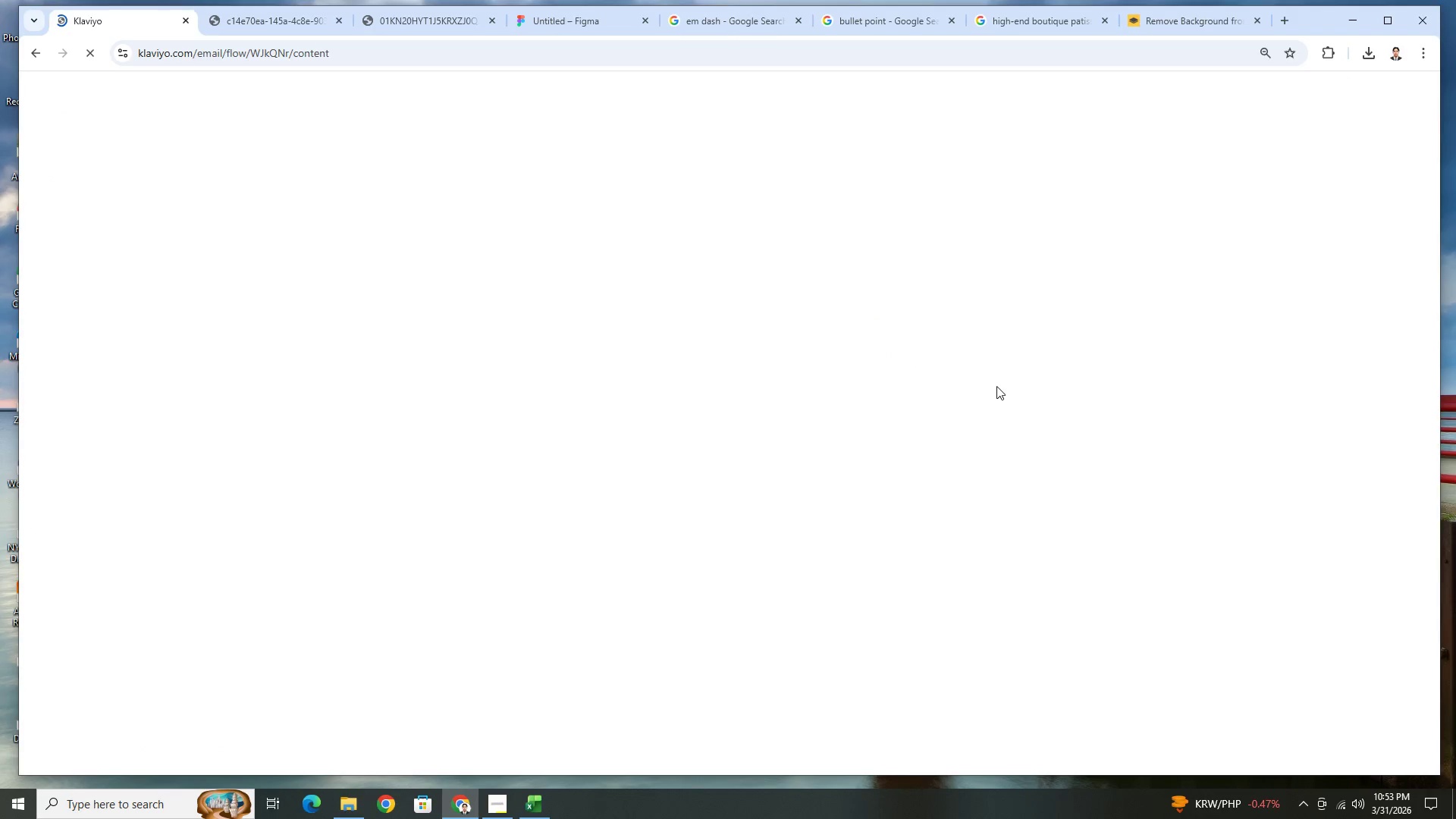 
left_click([491, 805])